 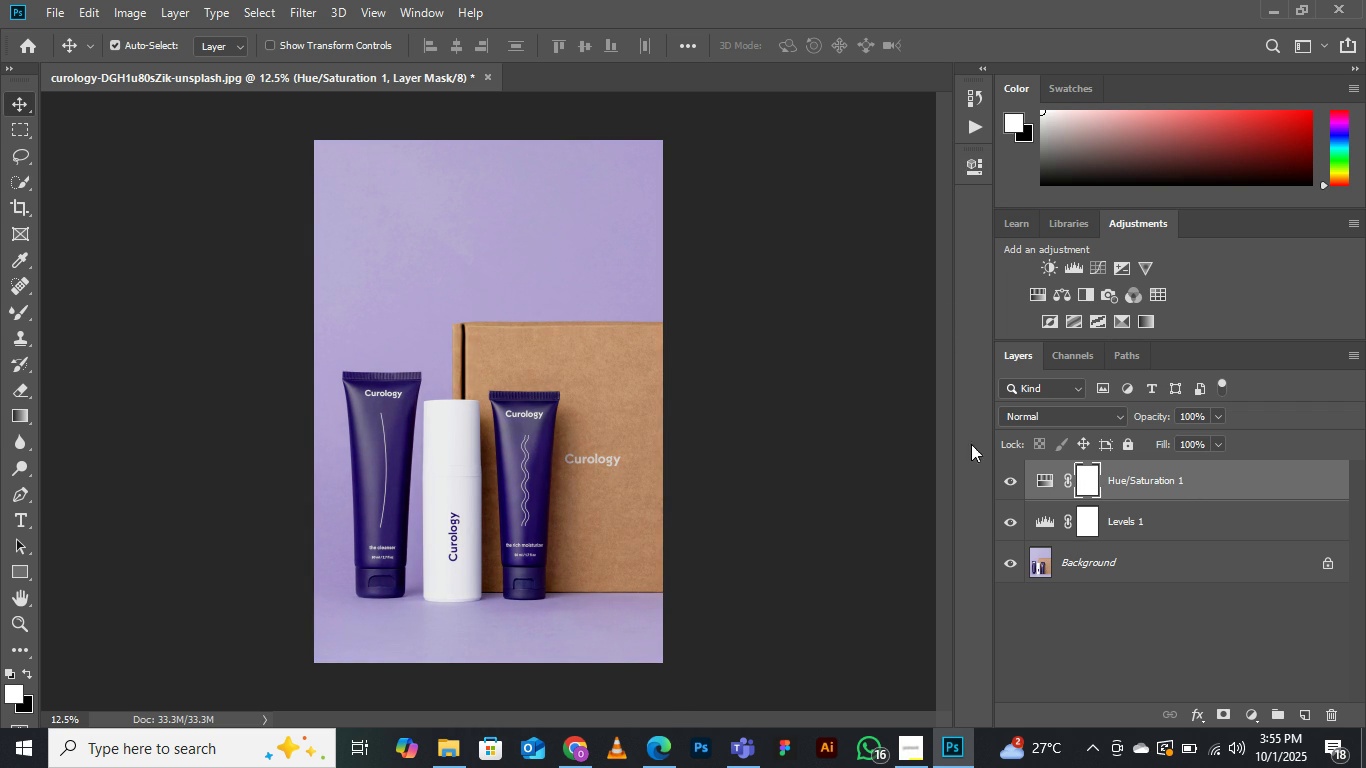 
left_click([1003, 479])
 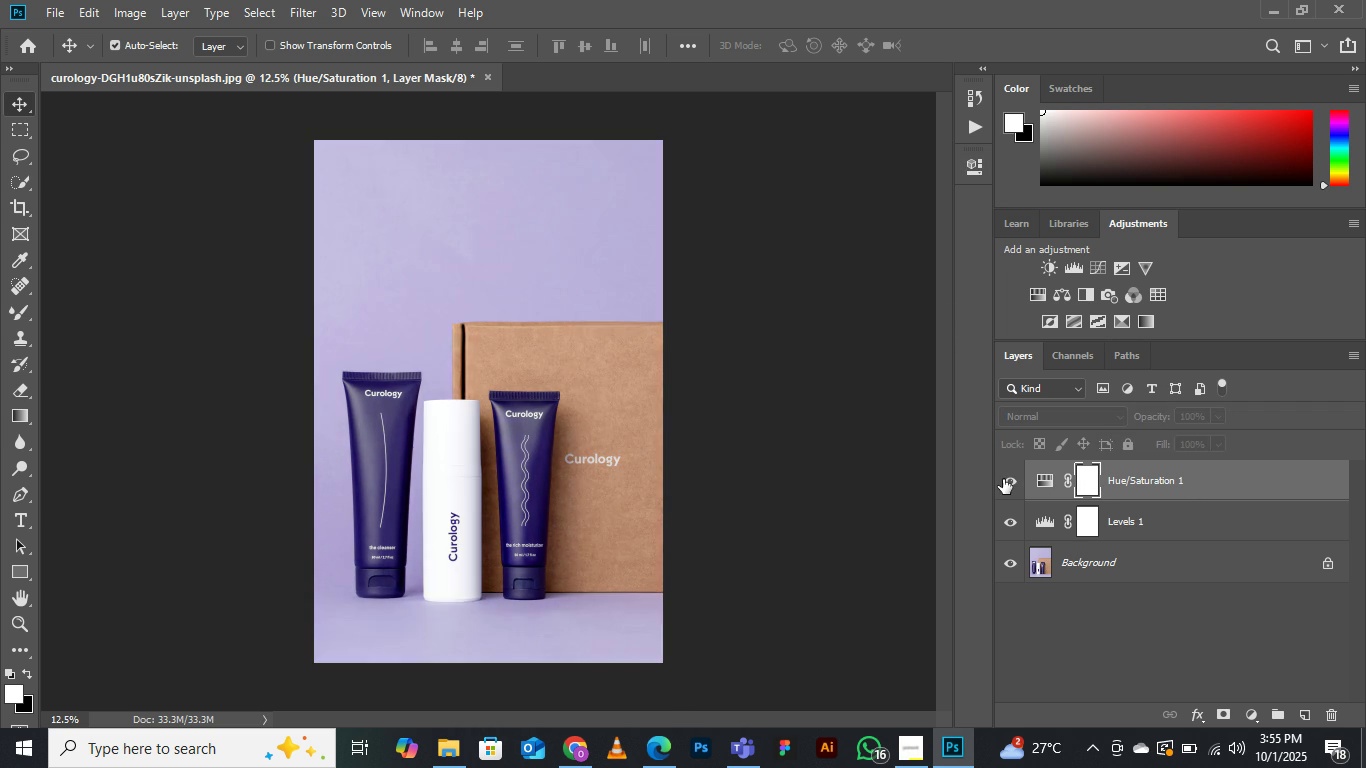 
left_click([1003, 479])
 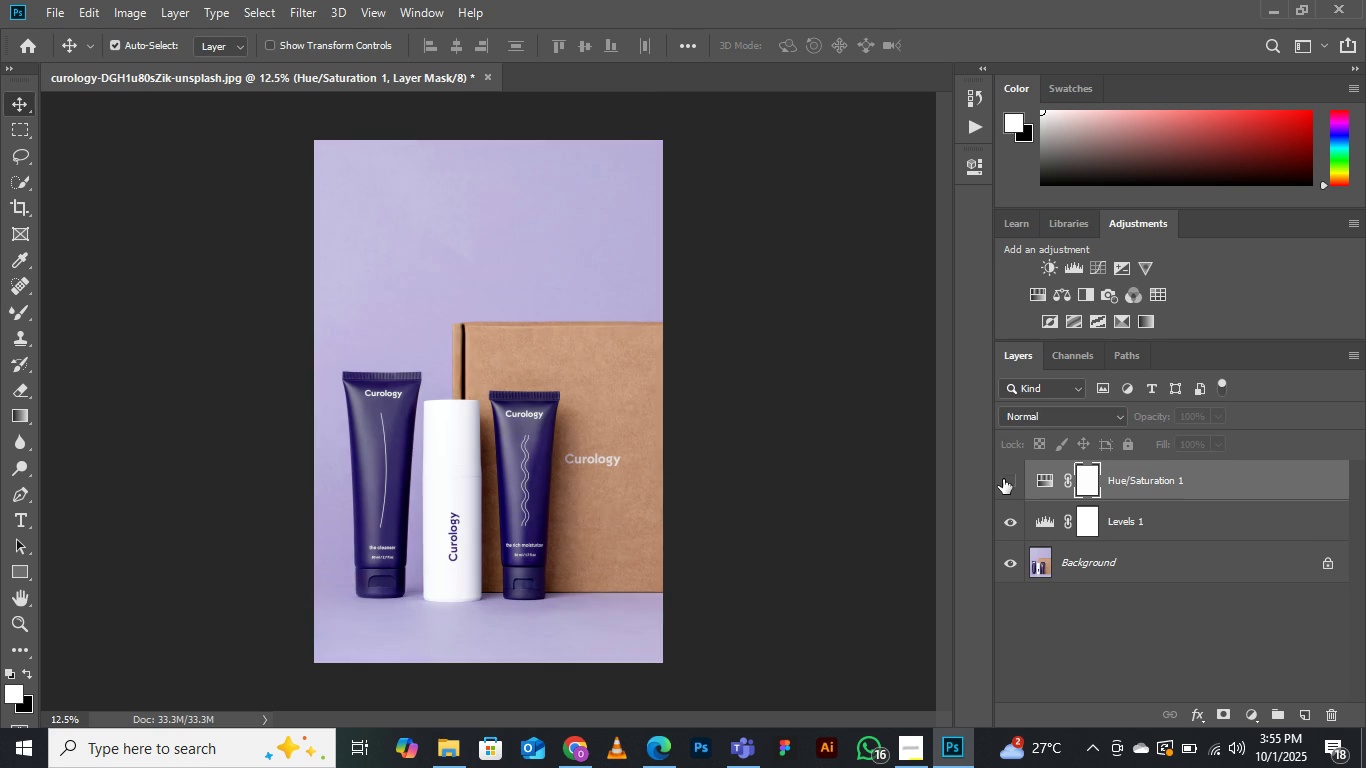 
double_click([1003, 479])
 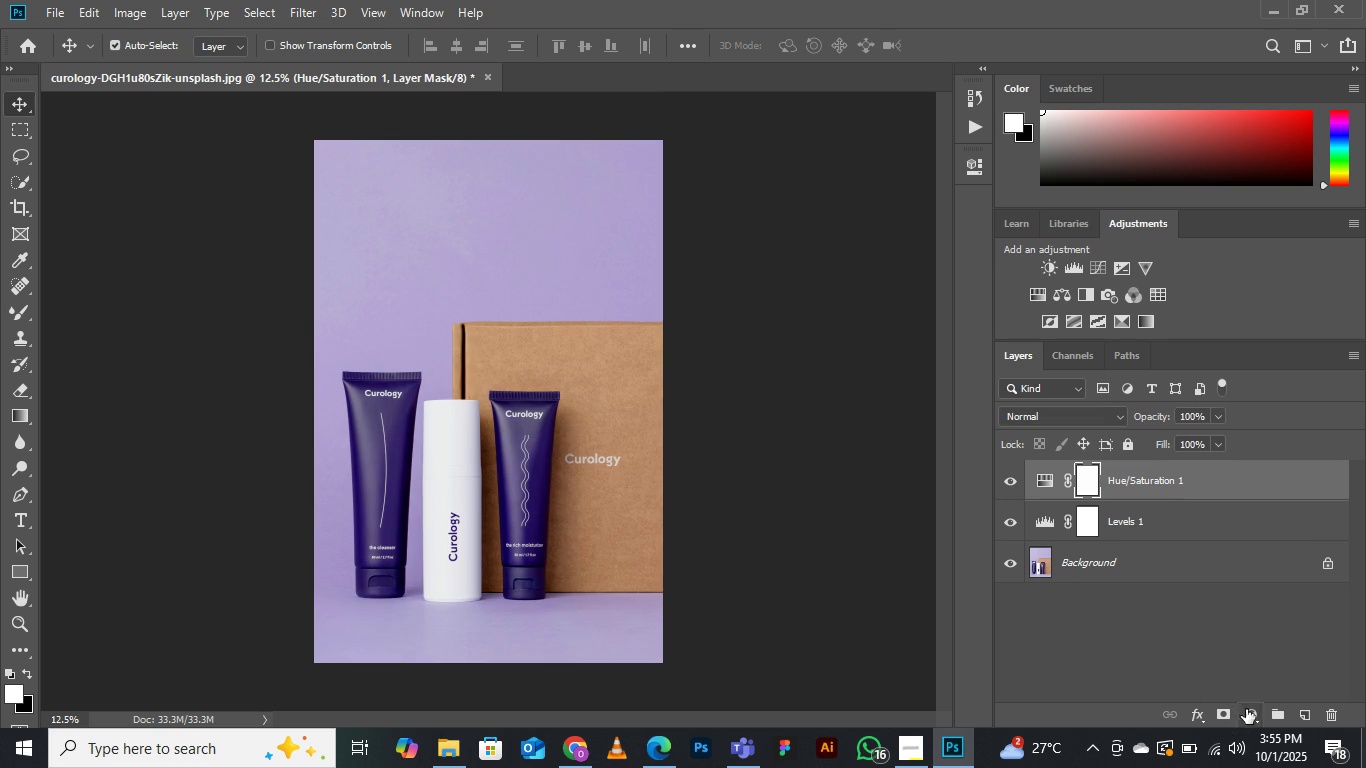 
left_click([1254, 711])
 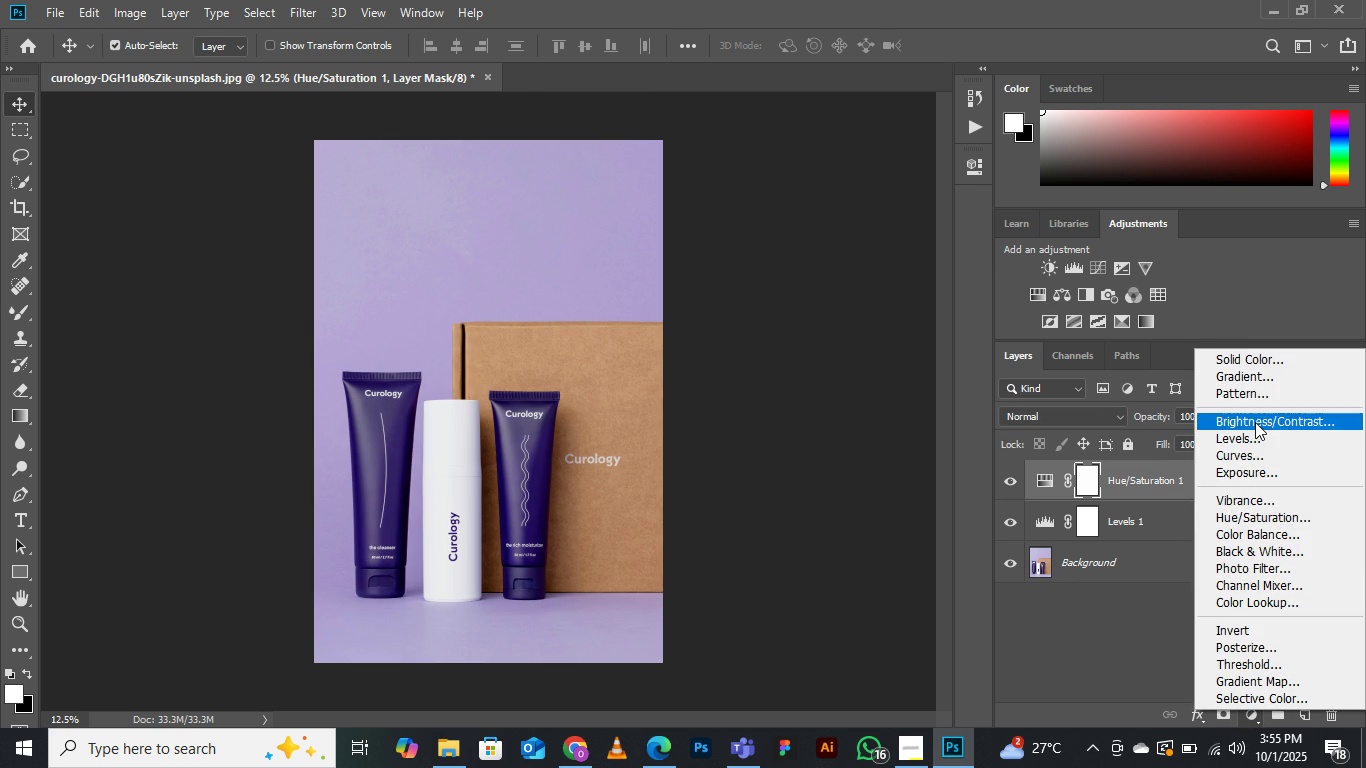 
left_click([1255, 422])
 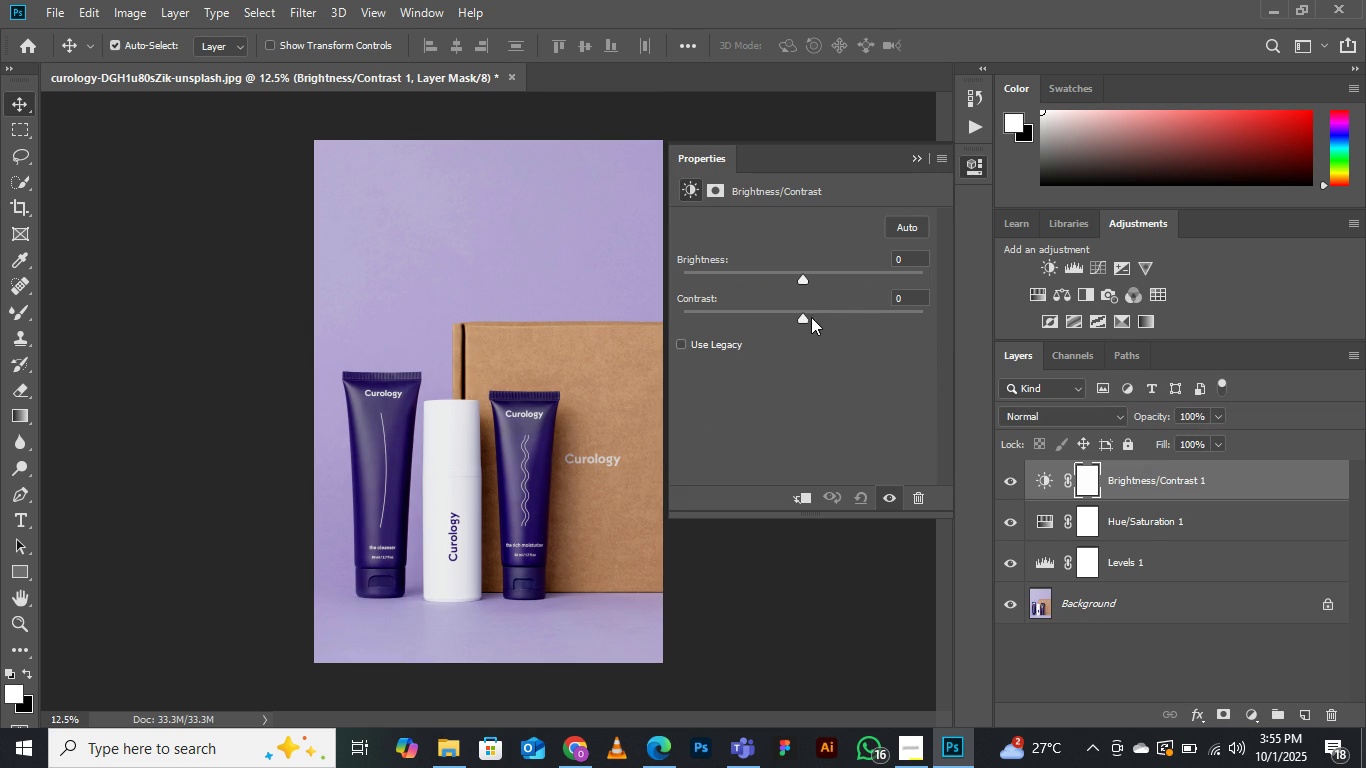 
left_click([810, 316])
 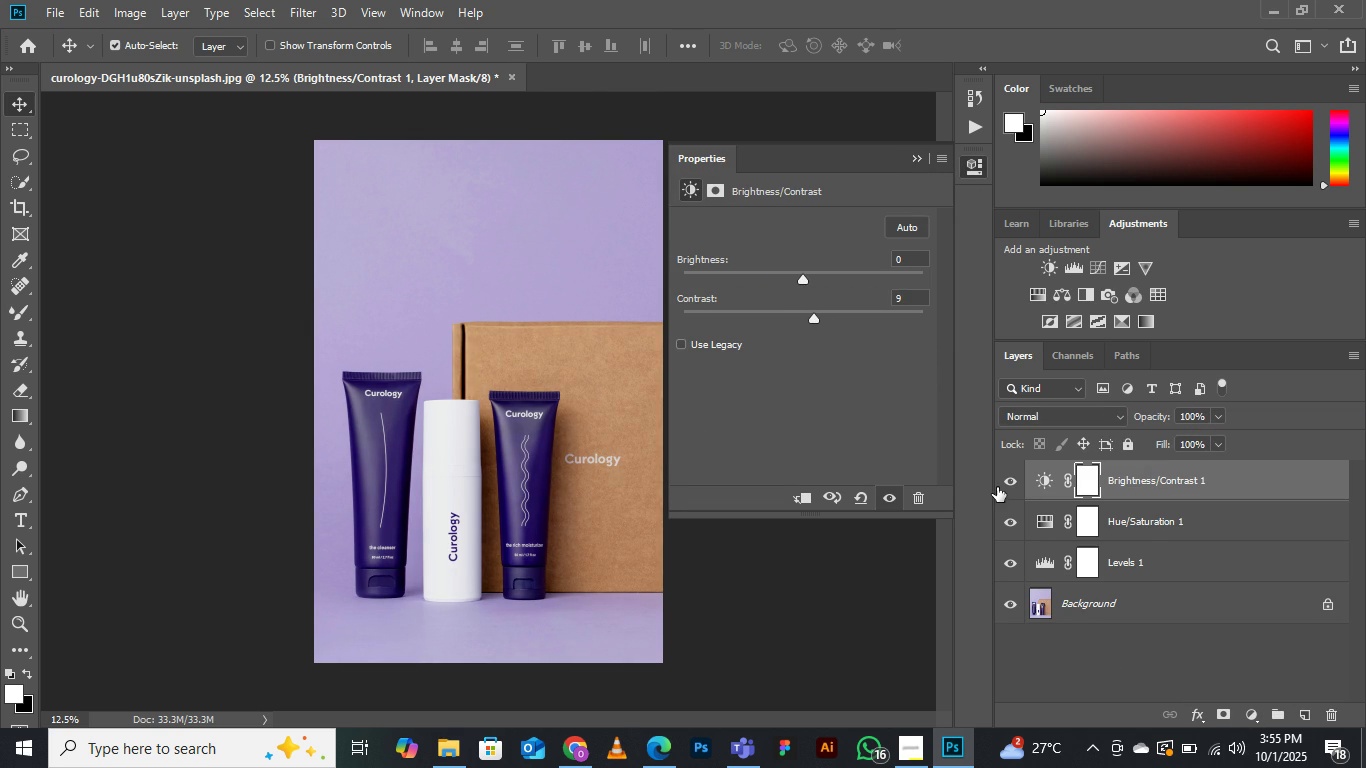 
left_click([1006, 478])